 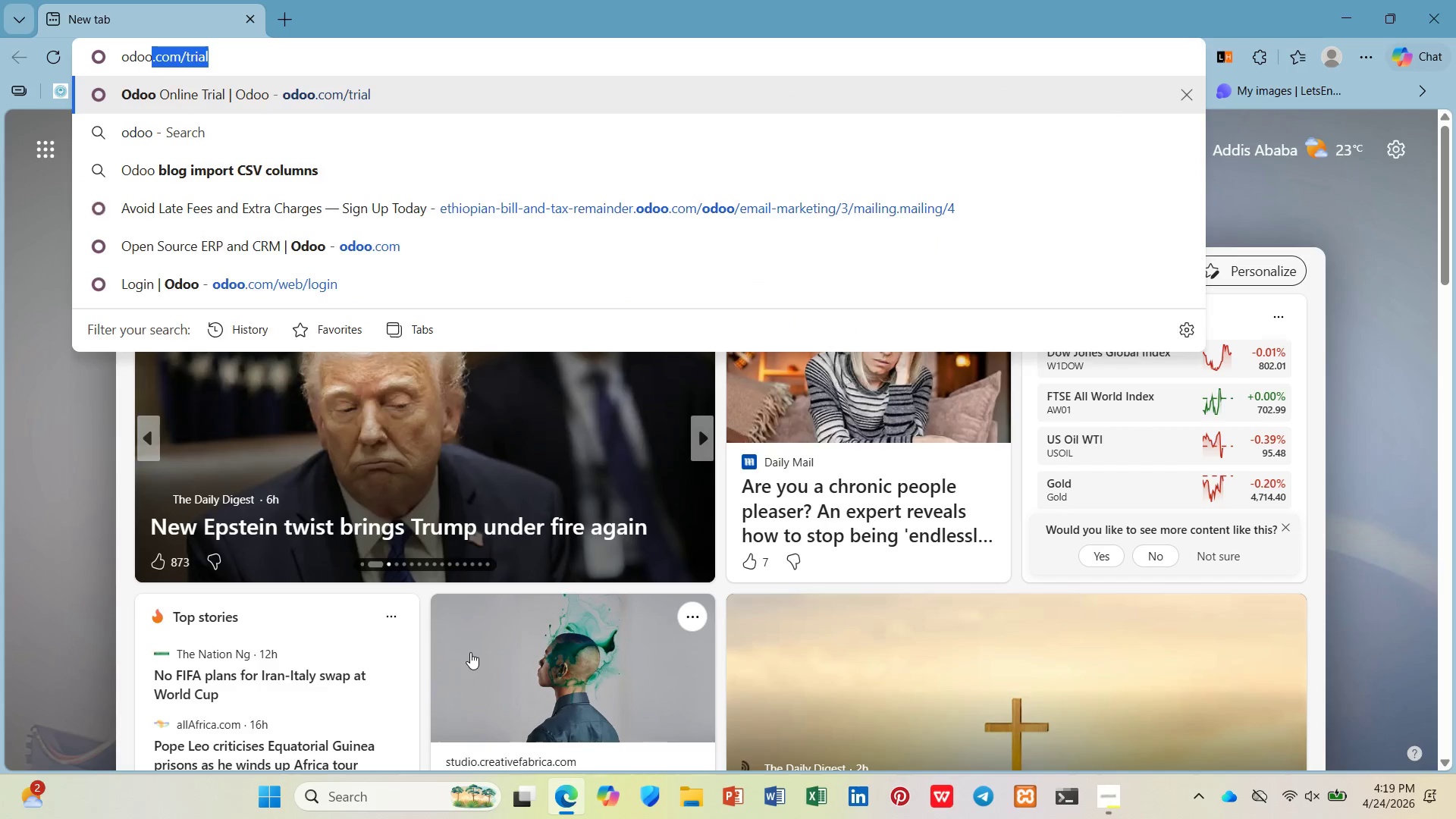 
key(Enter)
 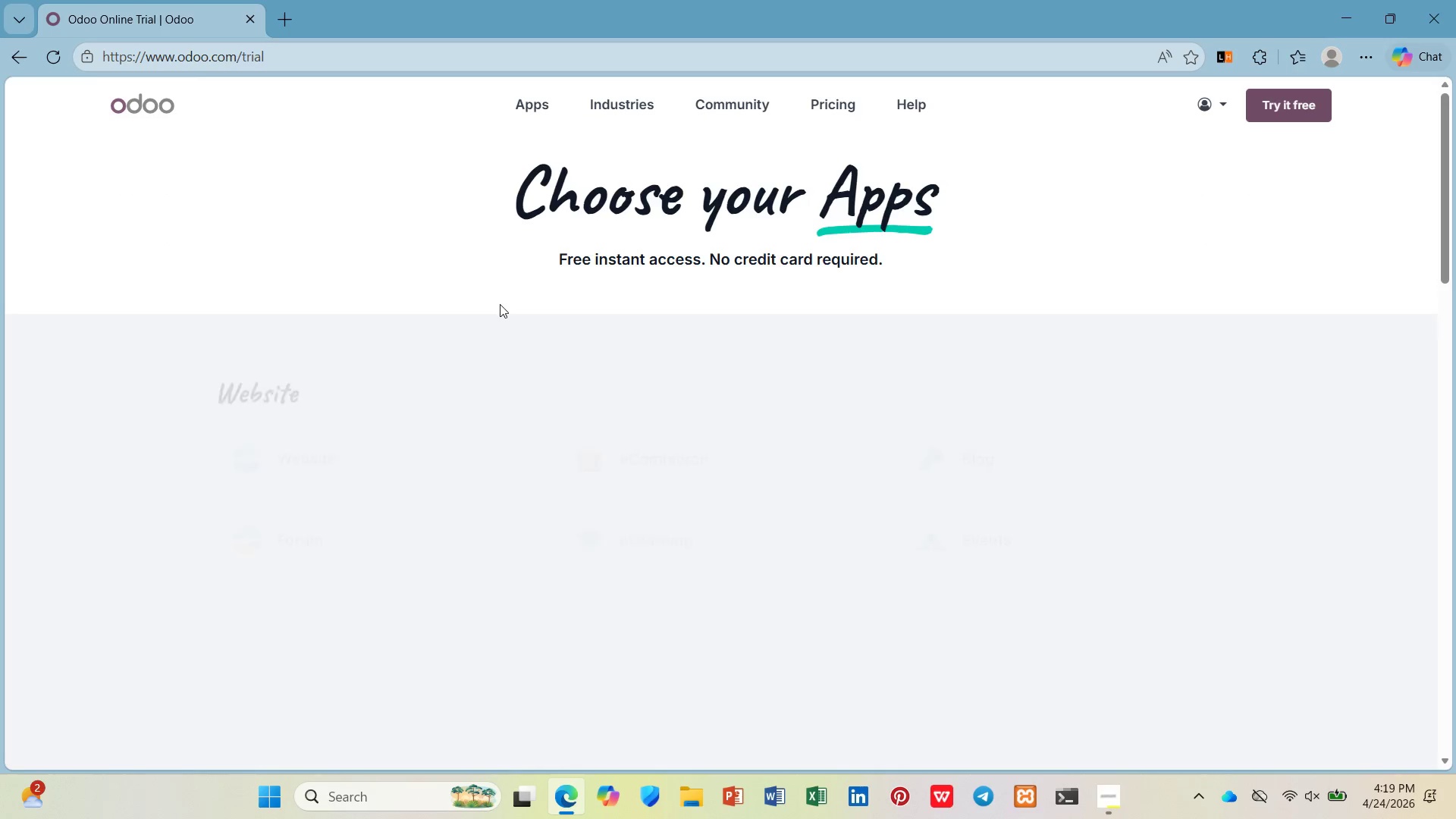 
wait(5.23)
 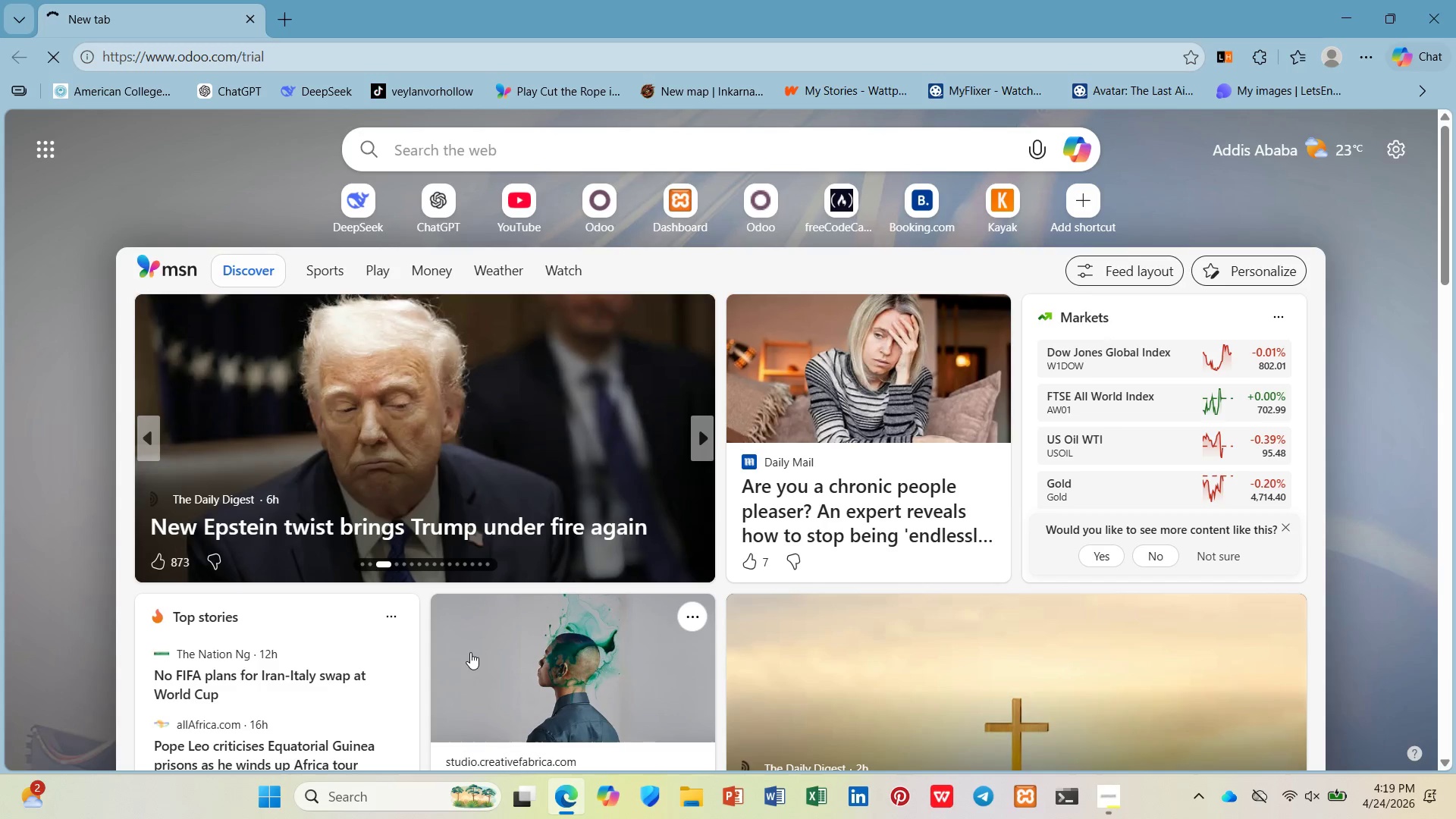 
left_click([977, 441])
 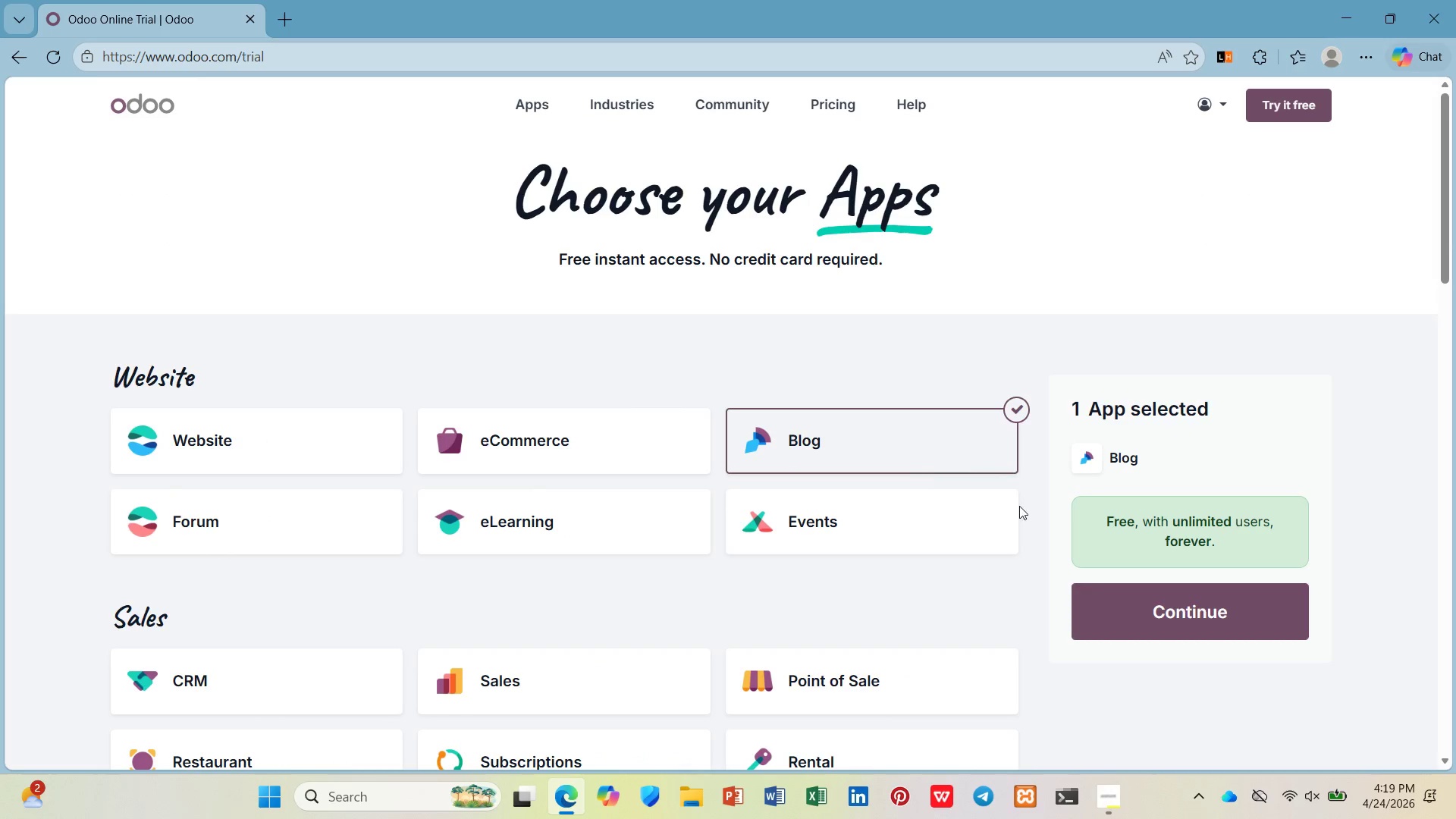 
left_click([1096, 602])
 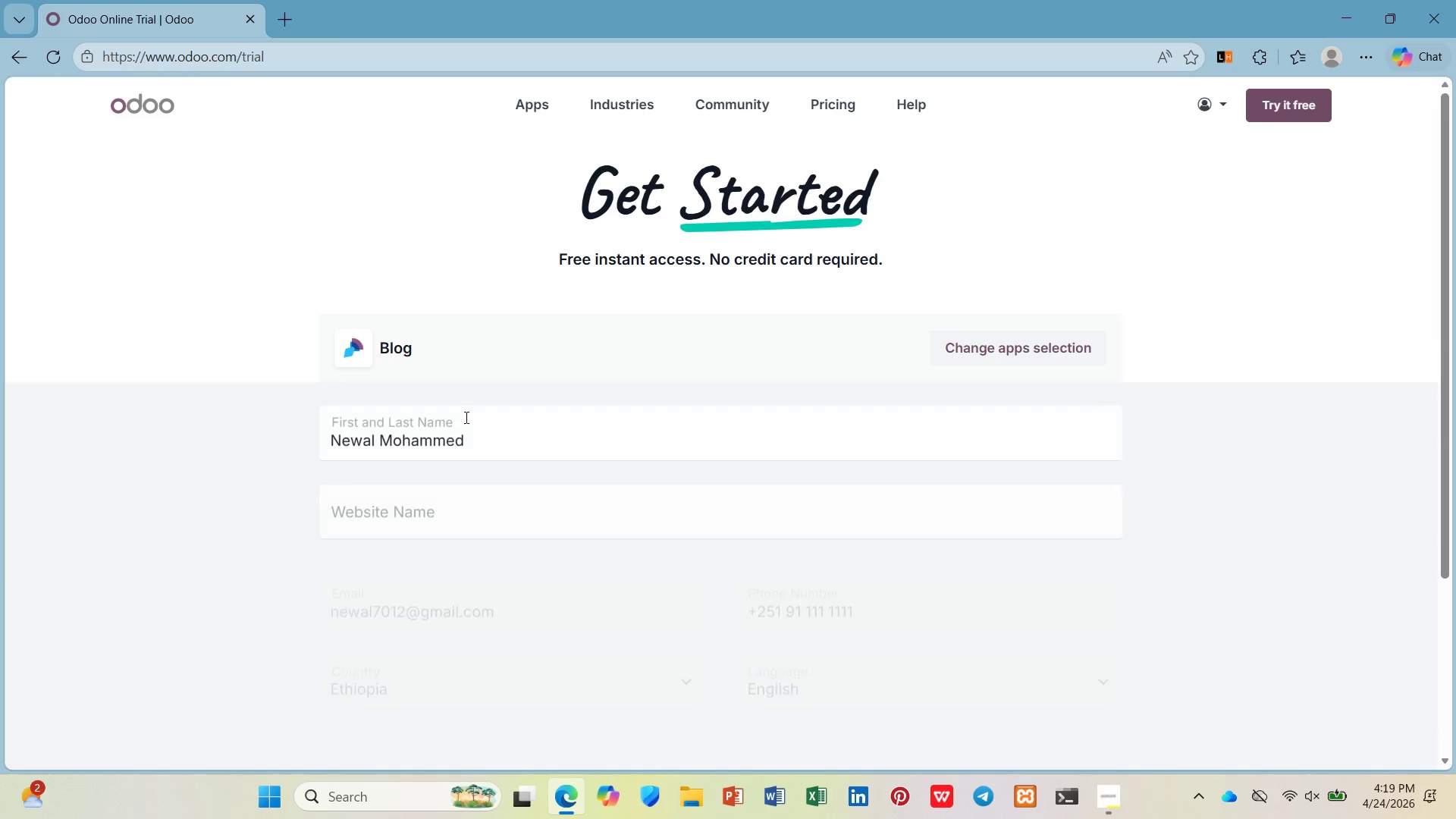 
left_click([476, 507])
 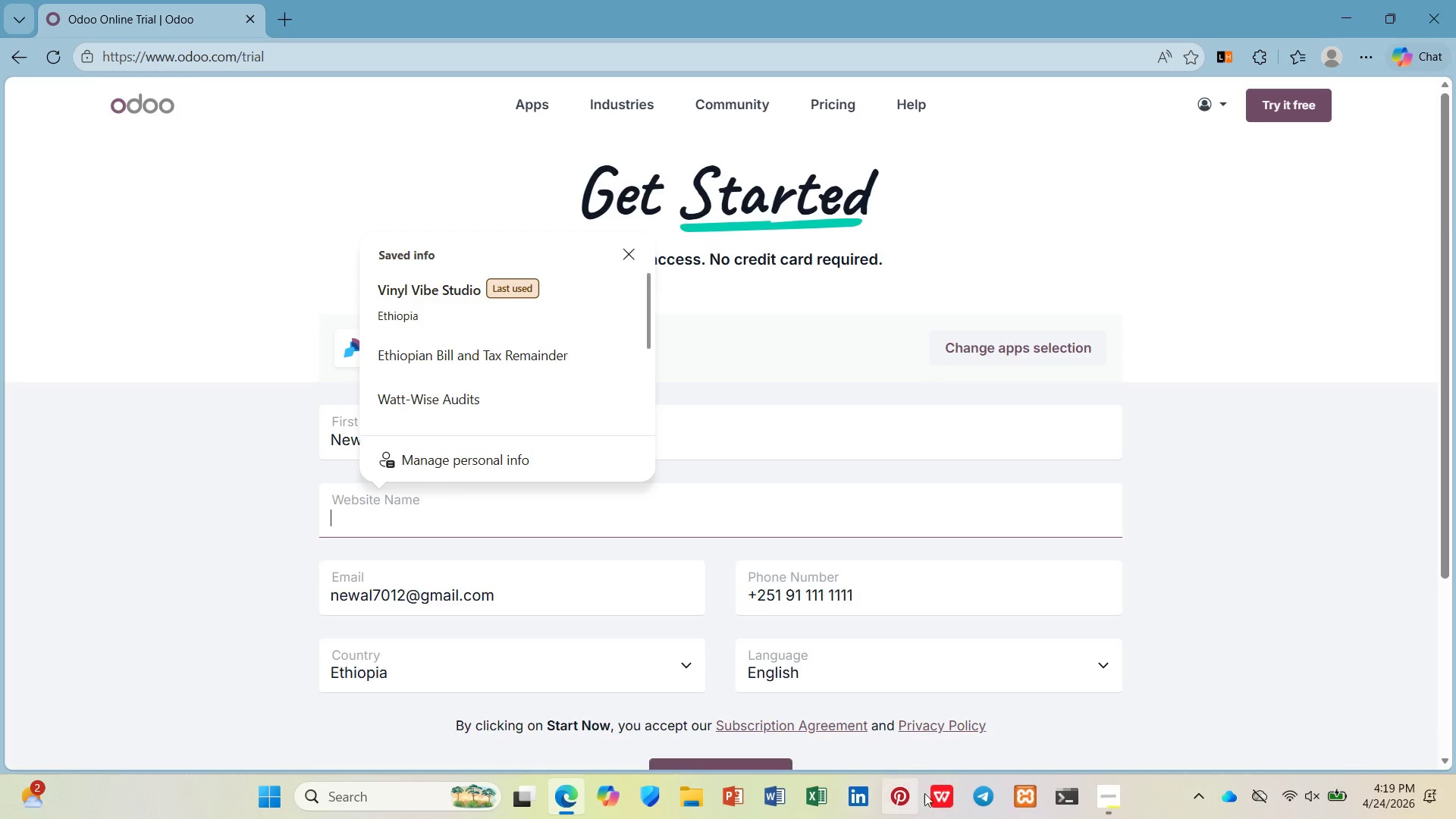 
left_click([1110, 795])